 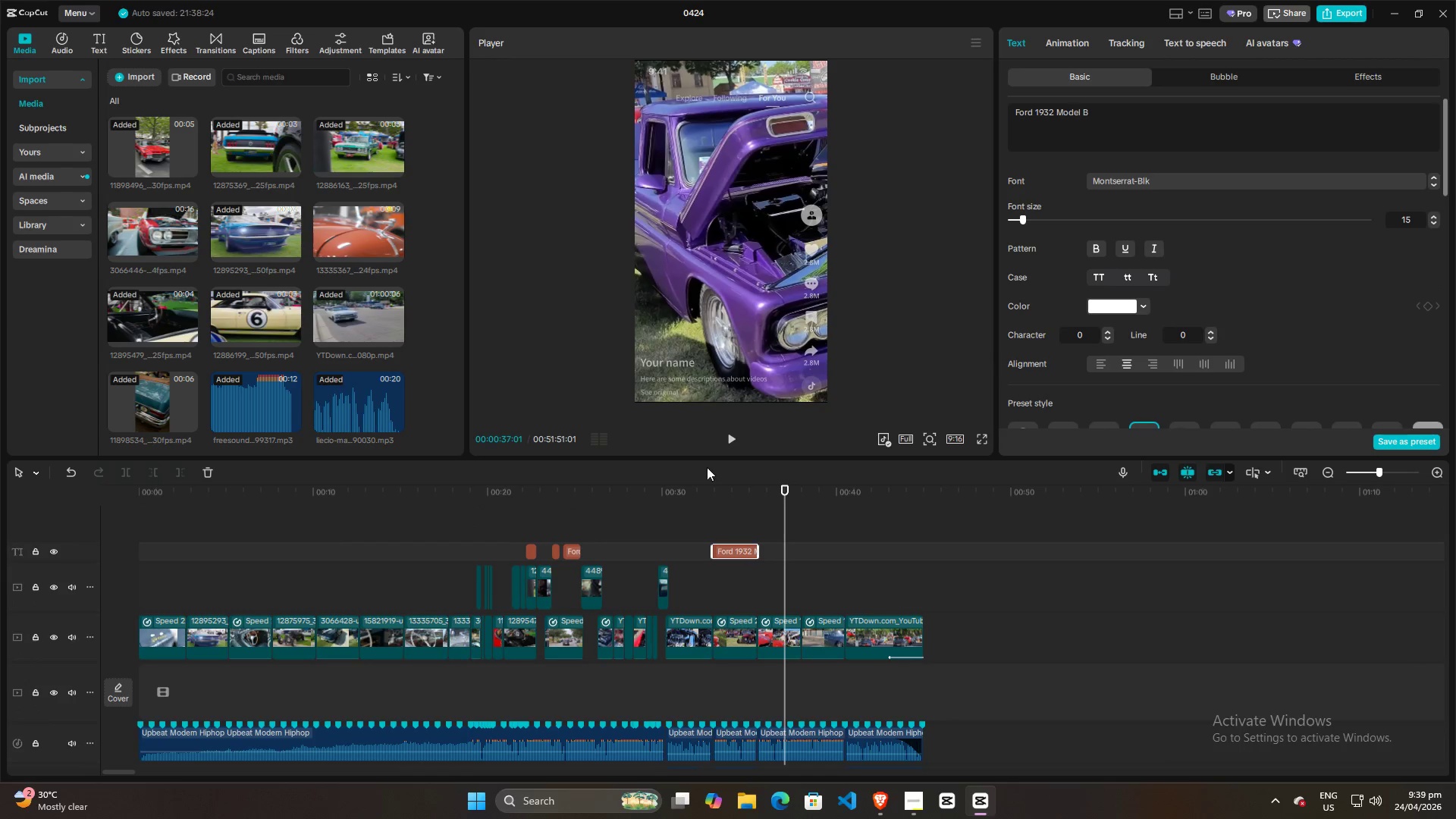 
left_click([573, 550])
 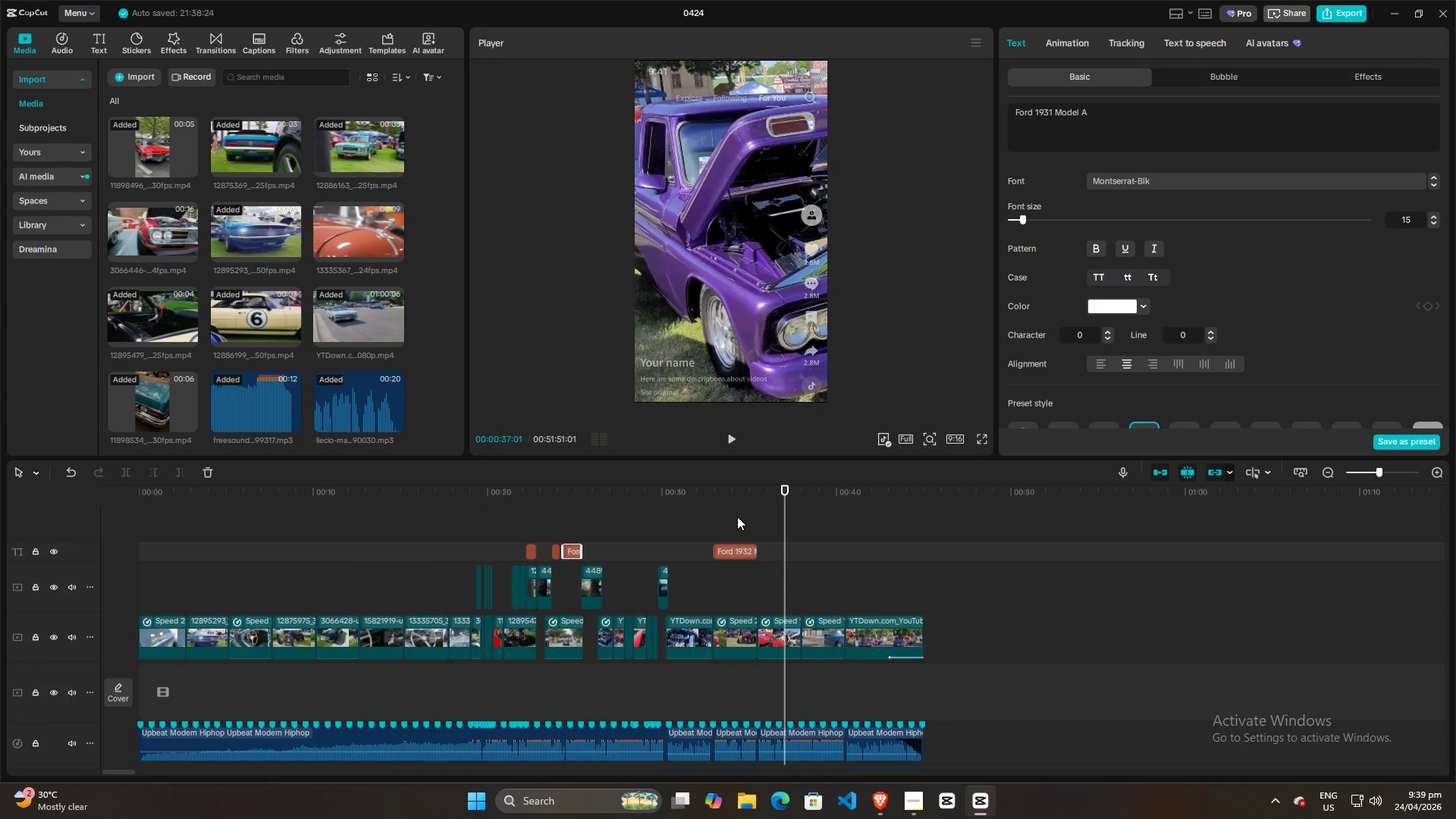 
scroll: coordinate [1142, 350], scroll_direction: none, amount: 0.0
 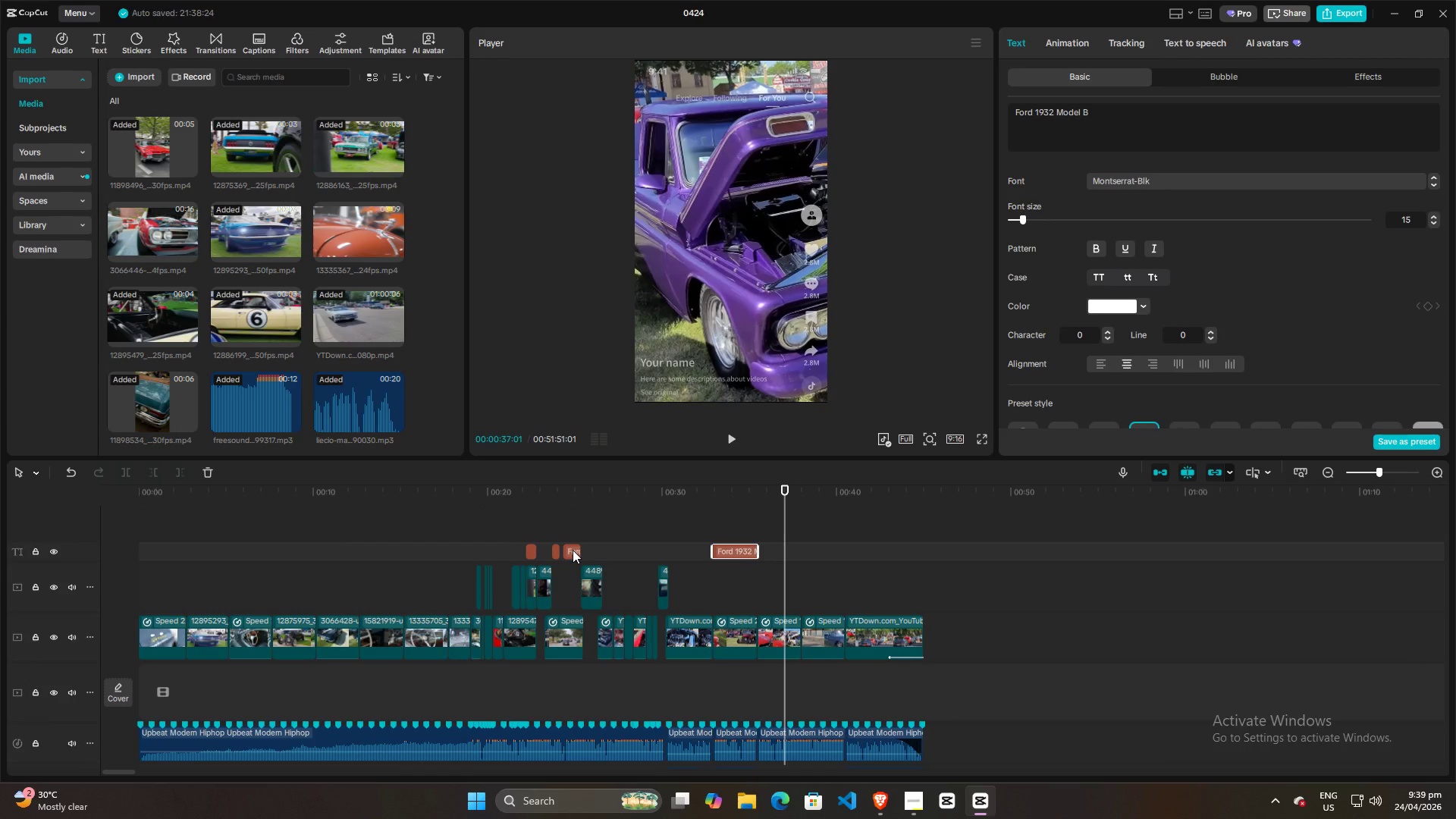 
left_click([741, 516])
 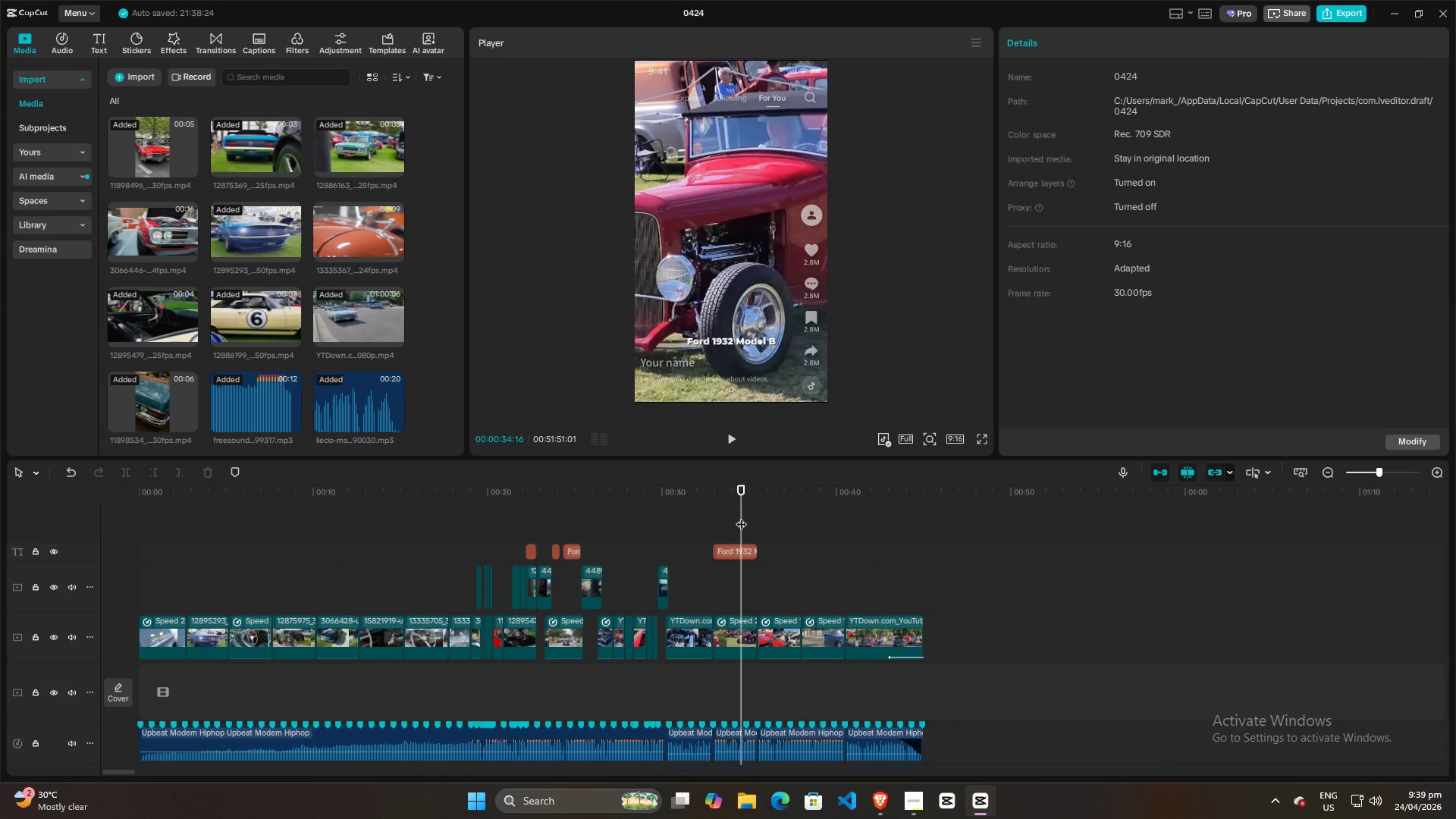 
left_click_drag(start_coordinate=[741, 516], to_coordinate=[529, 520])
 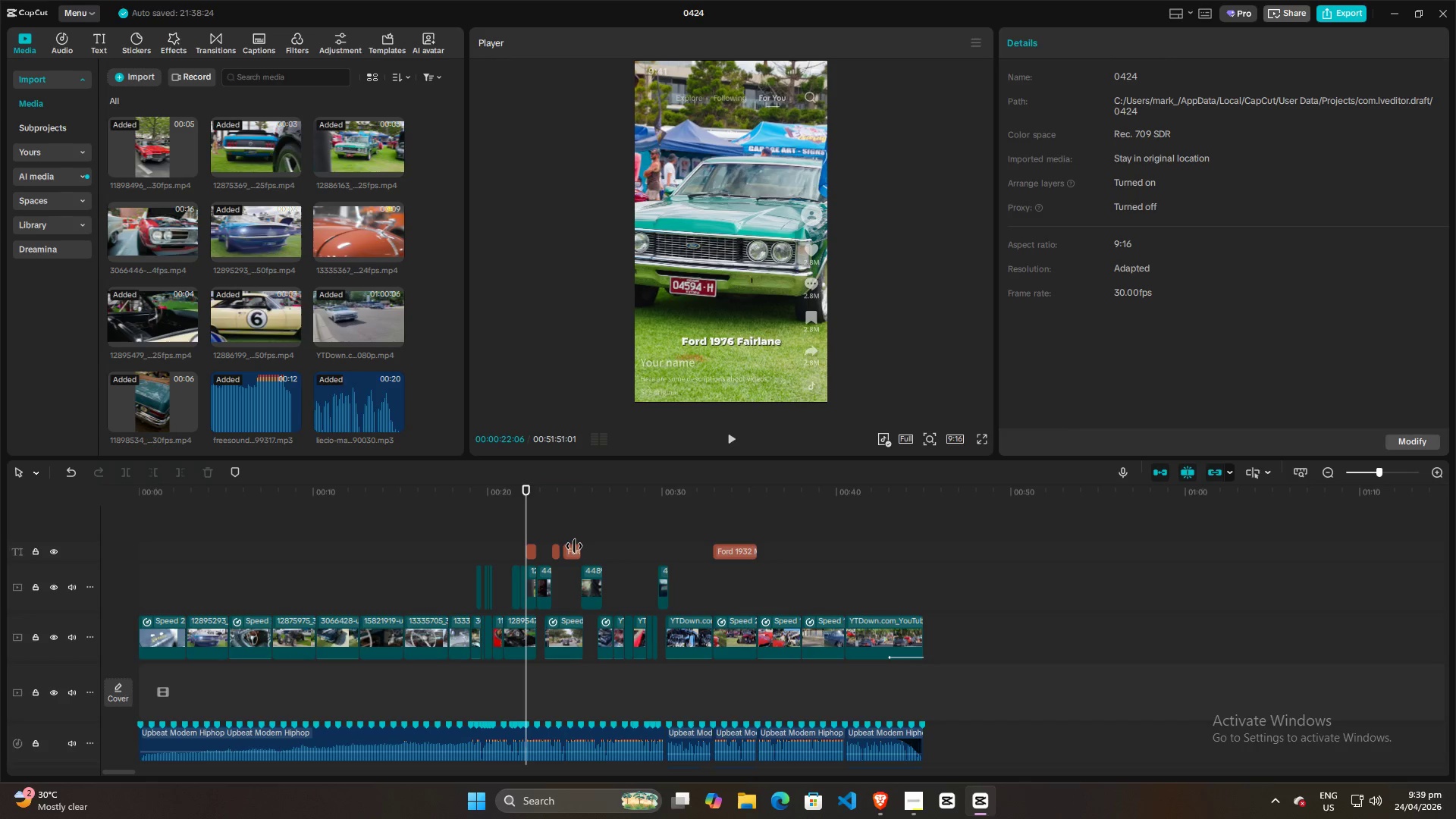 
left_click([573, 548])
 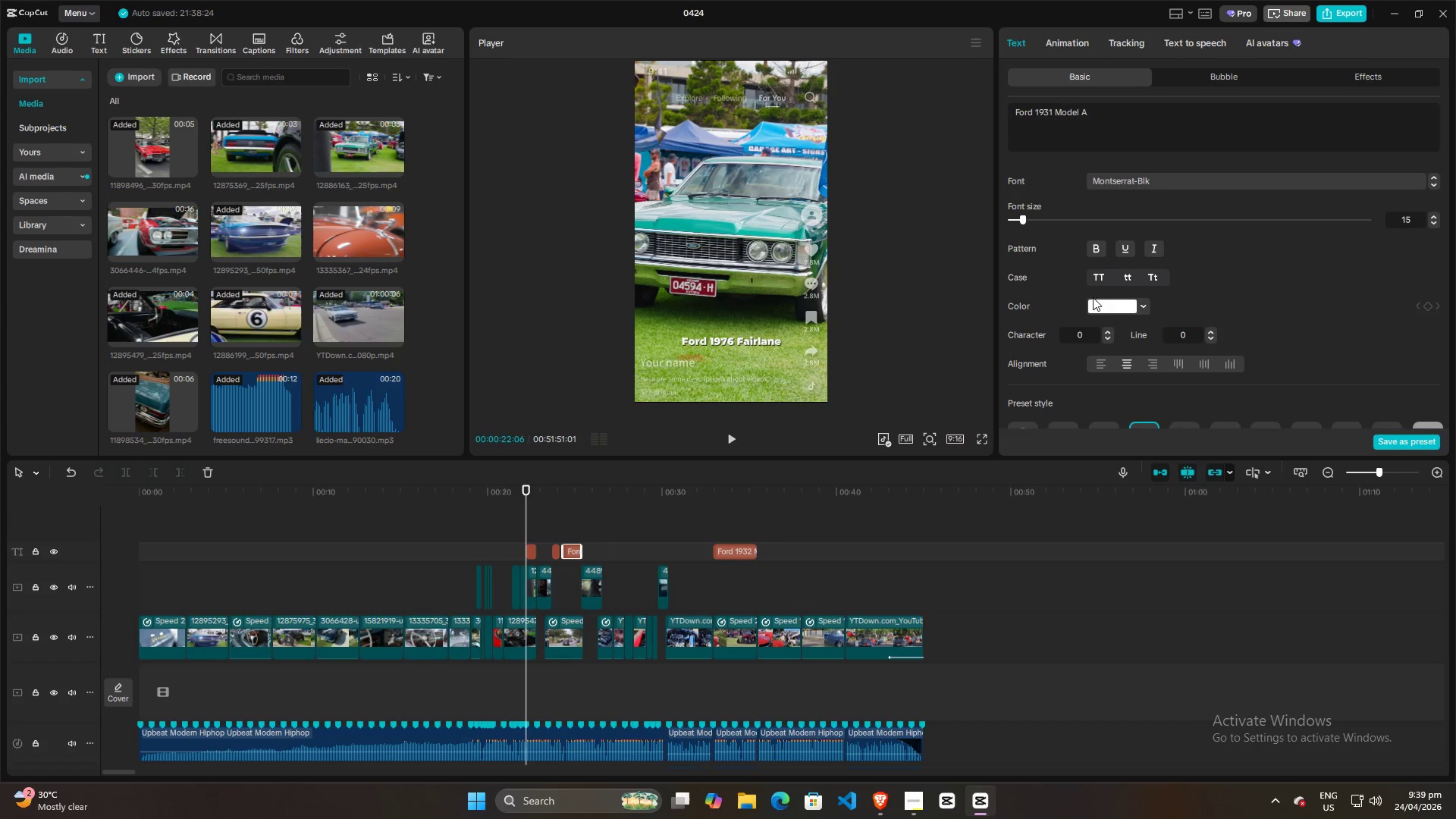 
scroll: coordinate [1147, 325], scroll_direction: down, amount: 43.0
 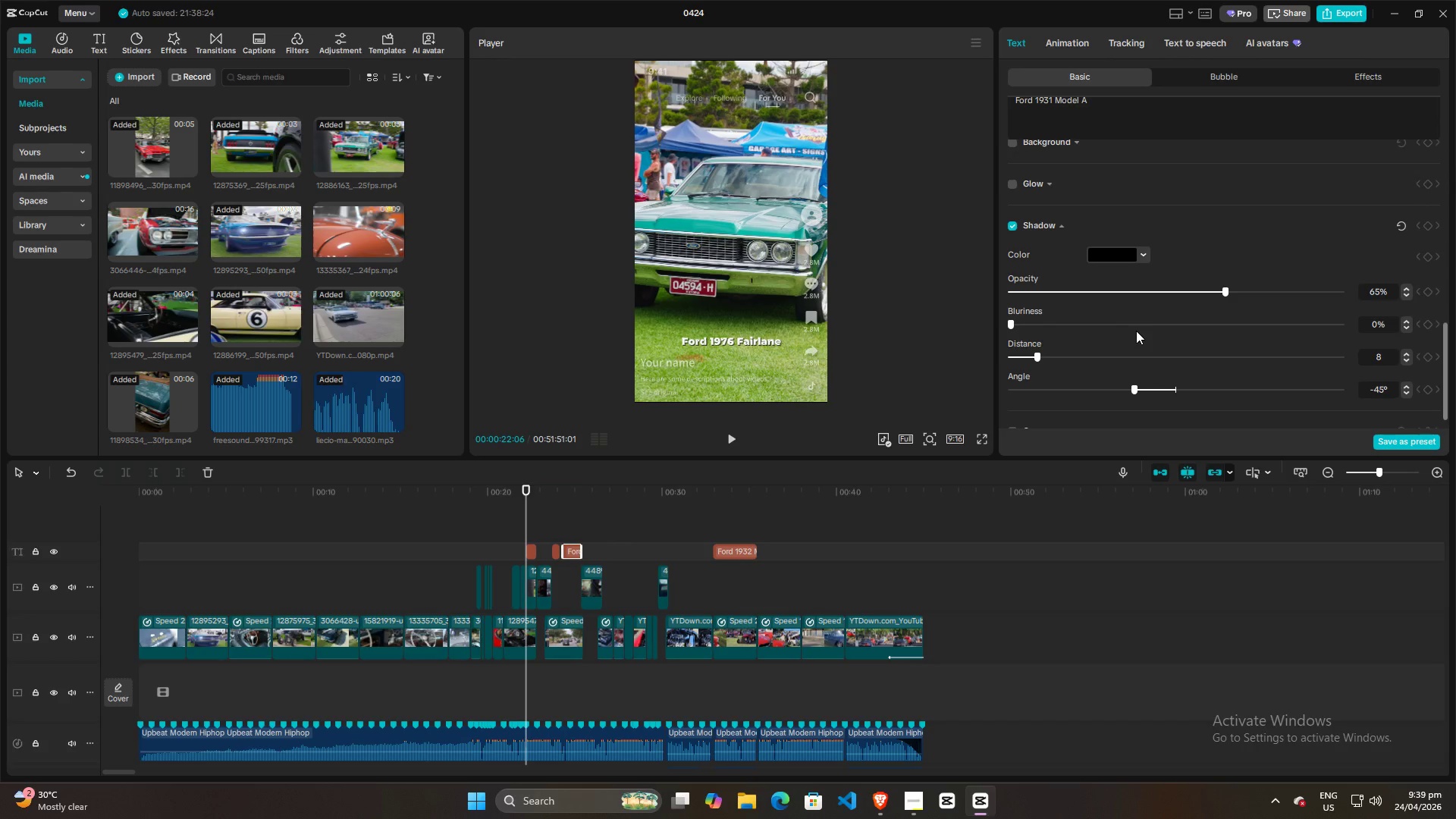 
scroll: coordinate [1134, 331], scroll_direction: up, amount: 7.0
 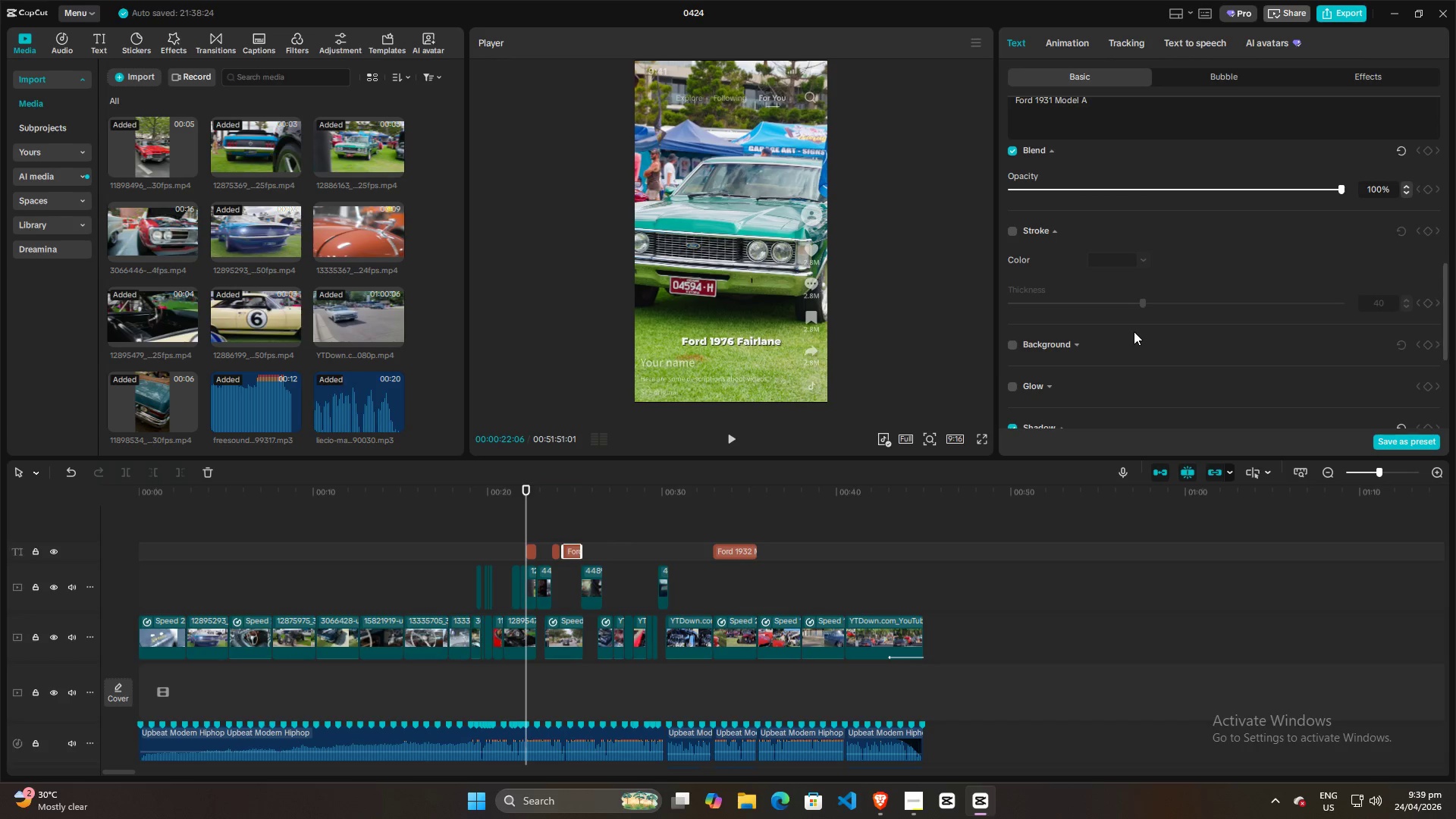 
left_click([532, 551])
 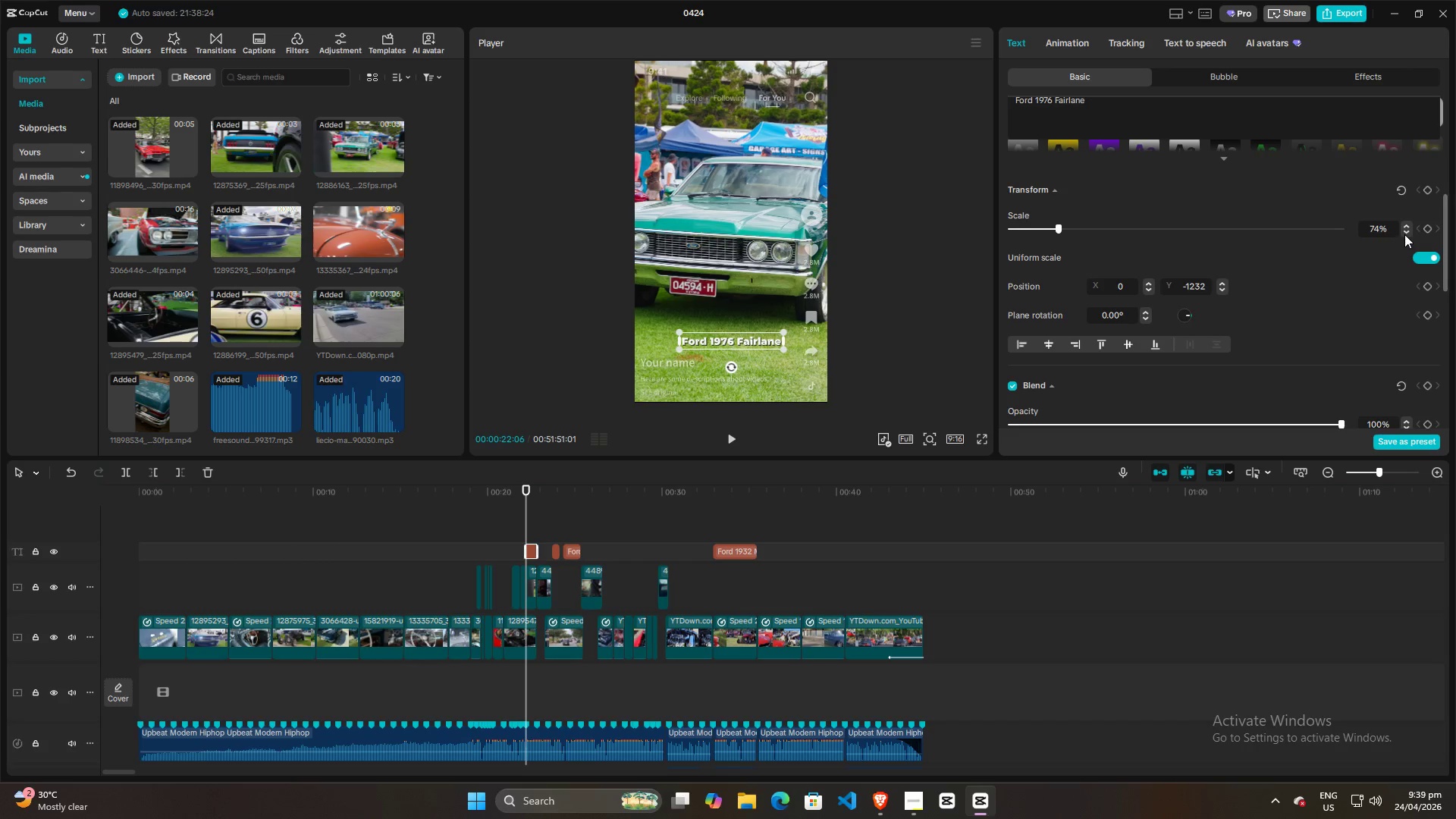 
scroll: coordinate [1134, 331], scroll_direction: up, amount: 10.0
 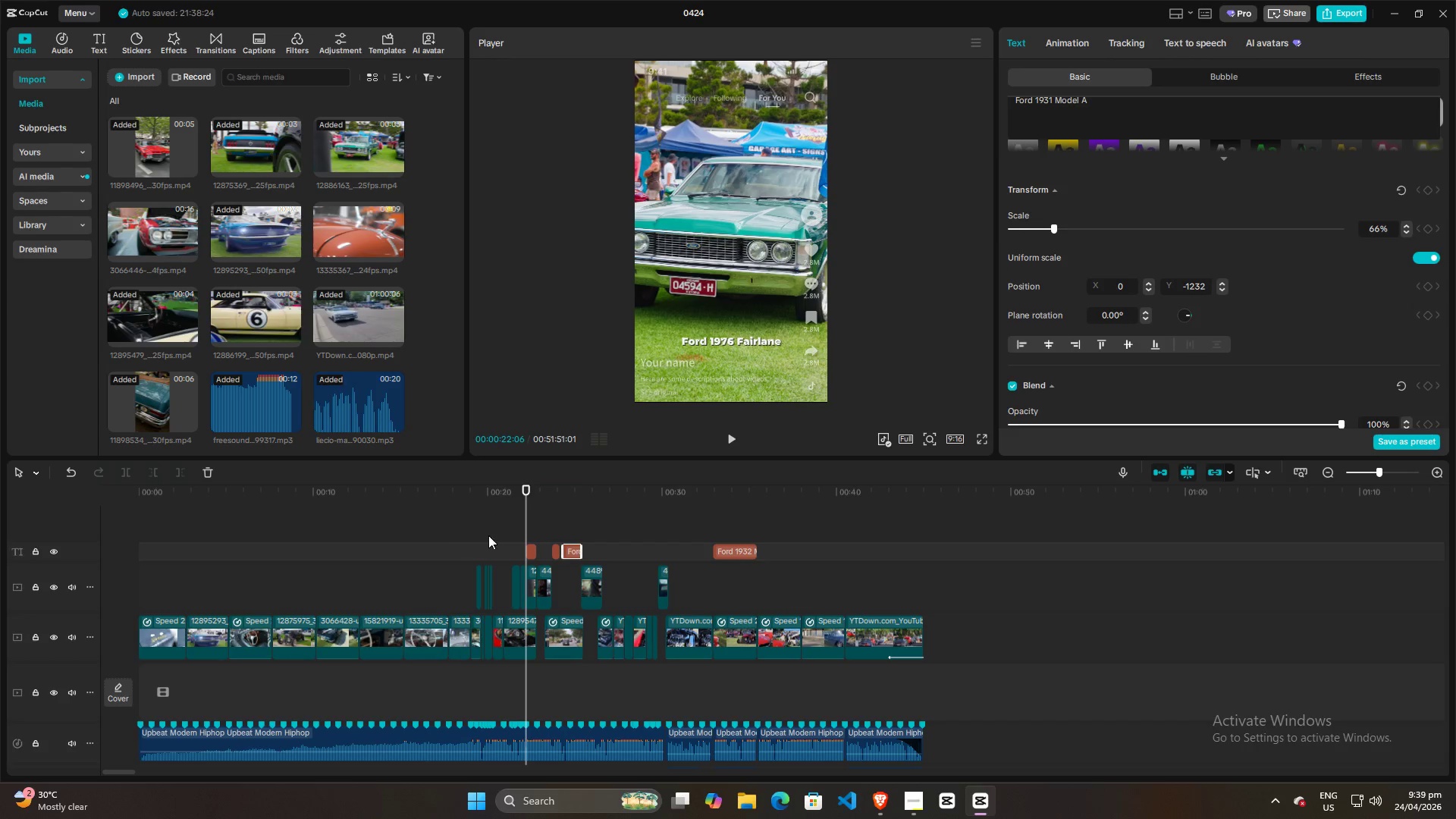 
double_click([1405, 233])
 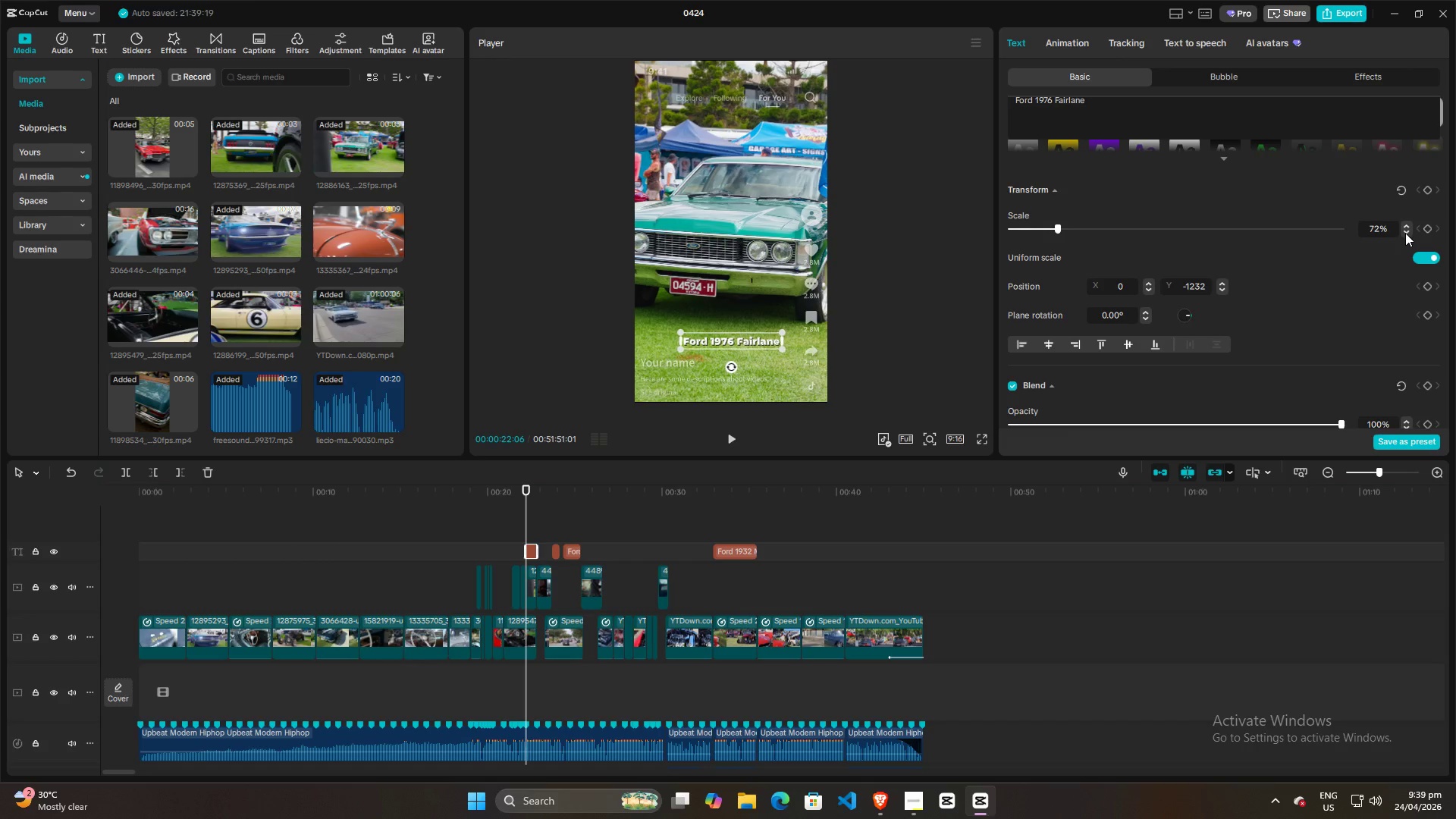 
triple_click([1405, 233])
 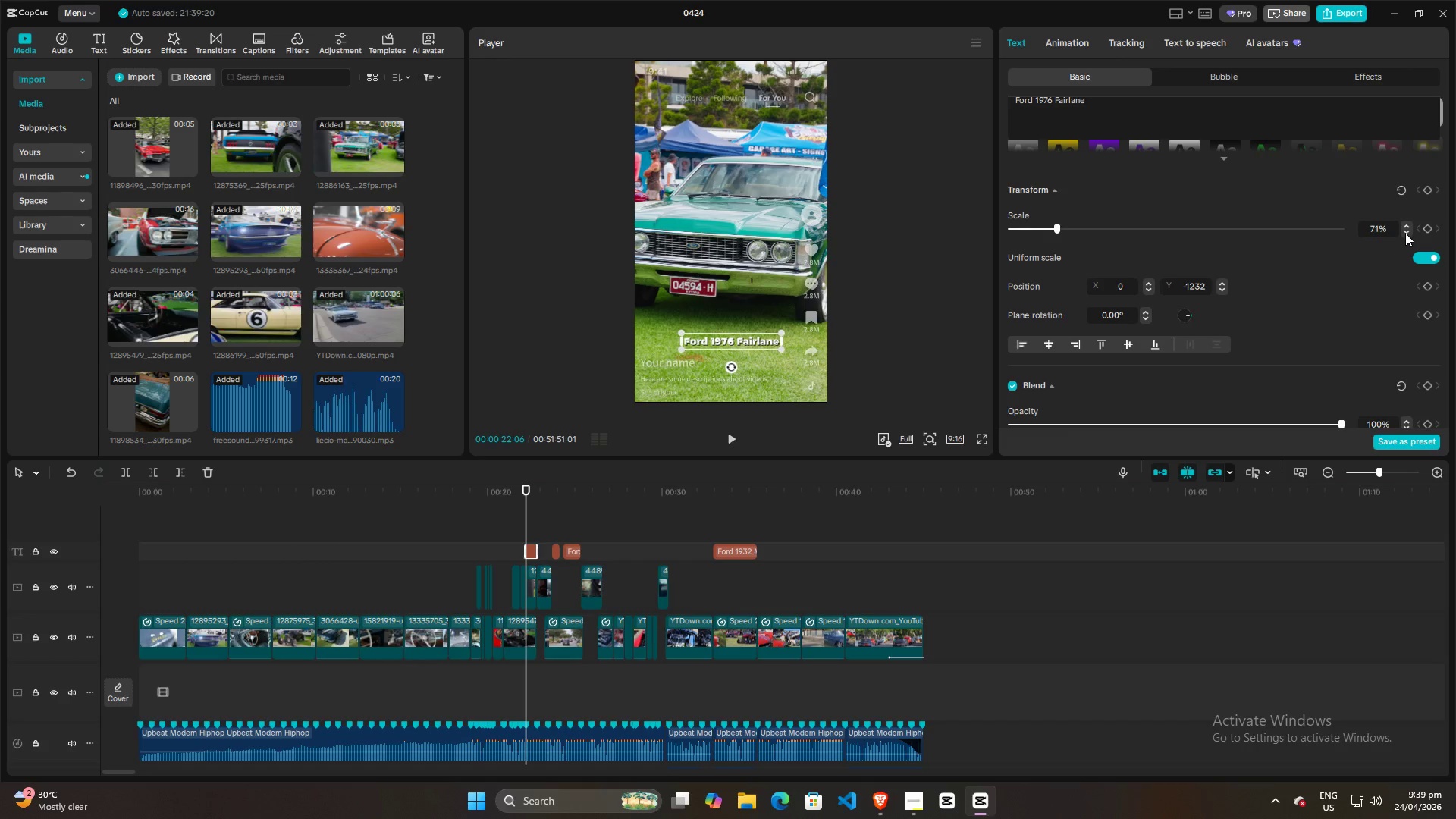 
triple_click([1405, 233])
 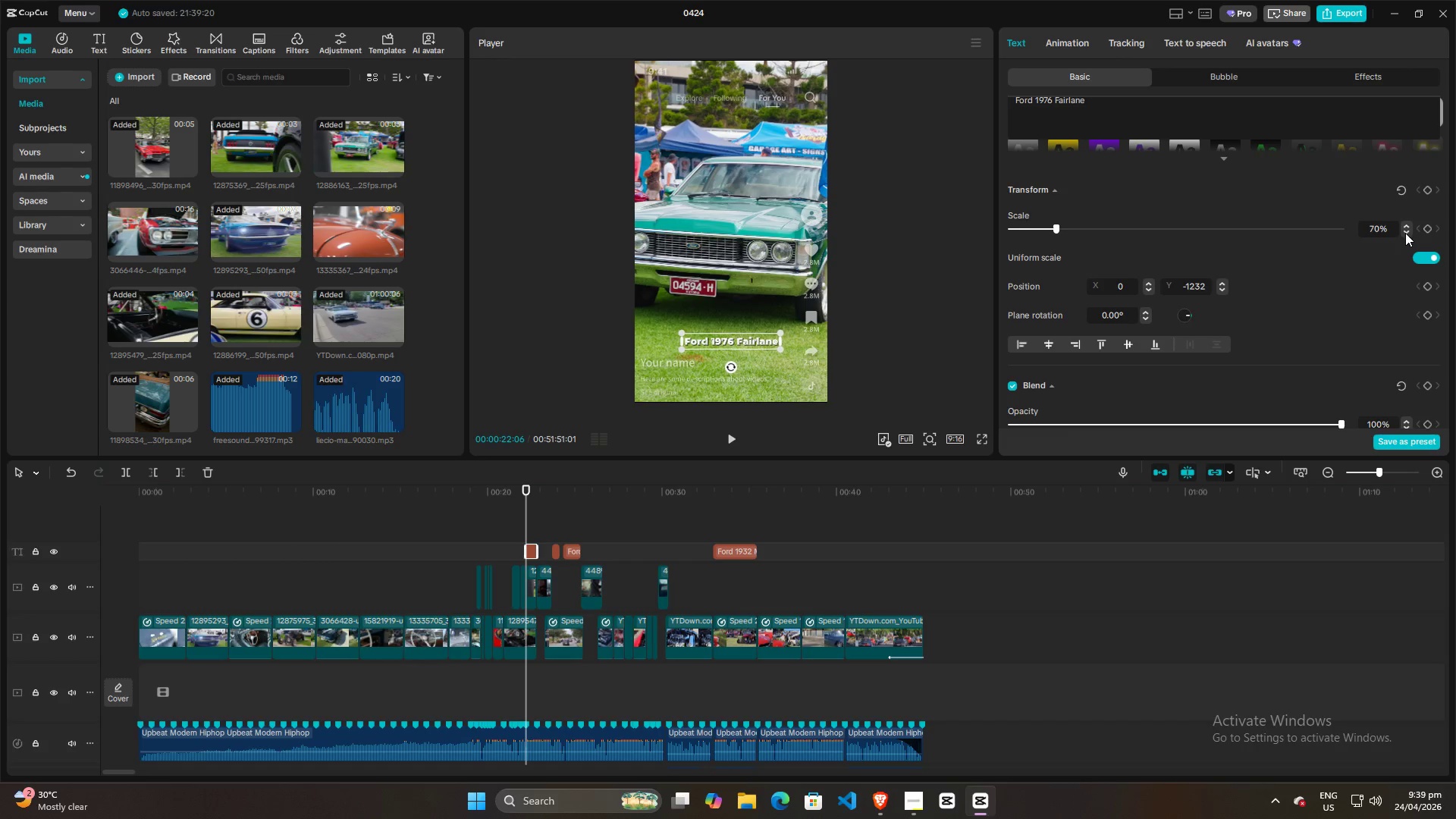 
triple_click([1405, 233])
 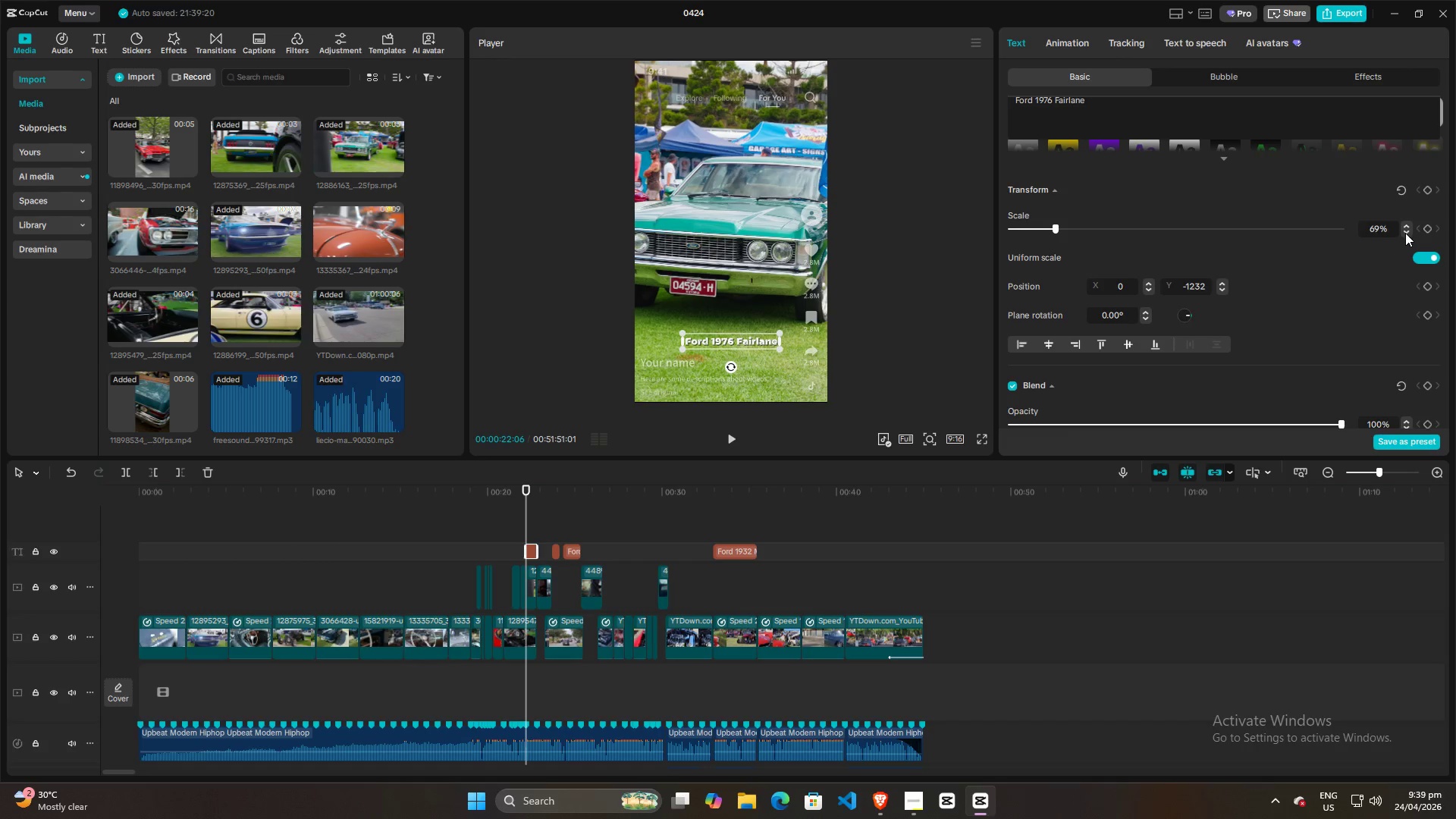 
triple_click([1405, 233])
 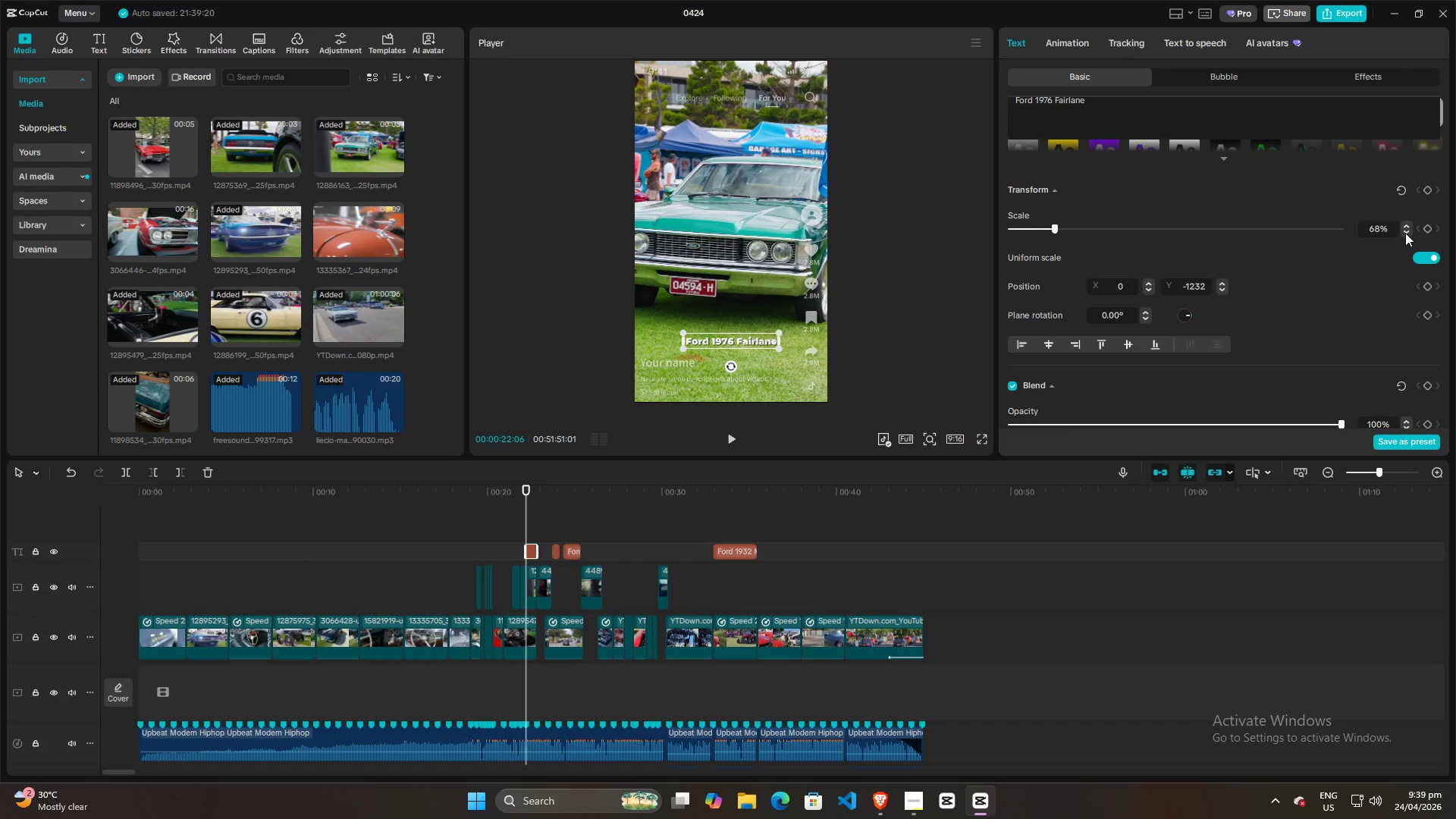 
triple_click([1405, 233])
 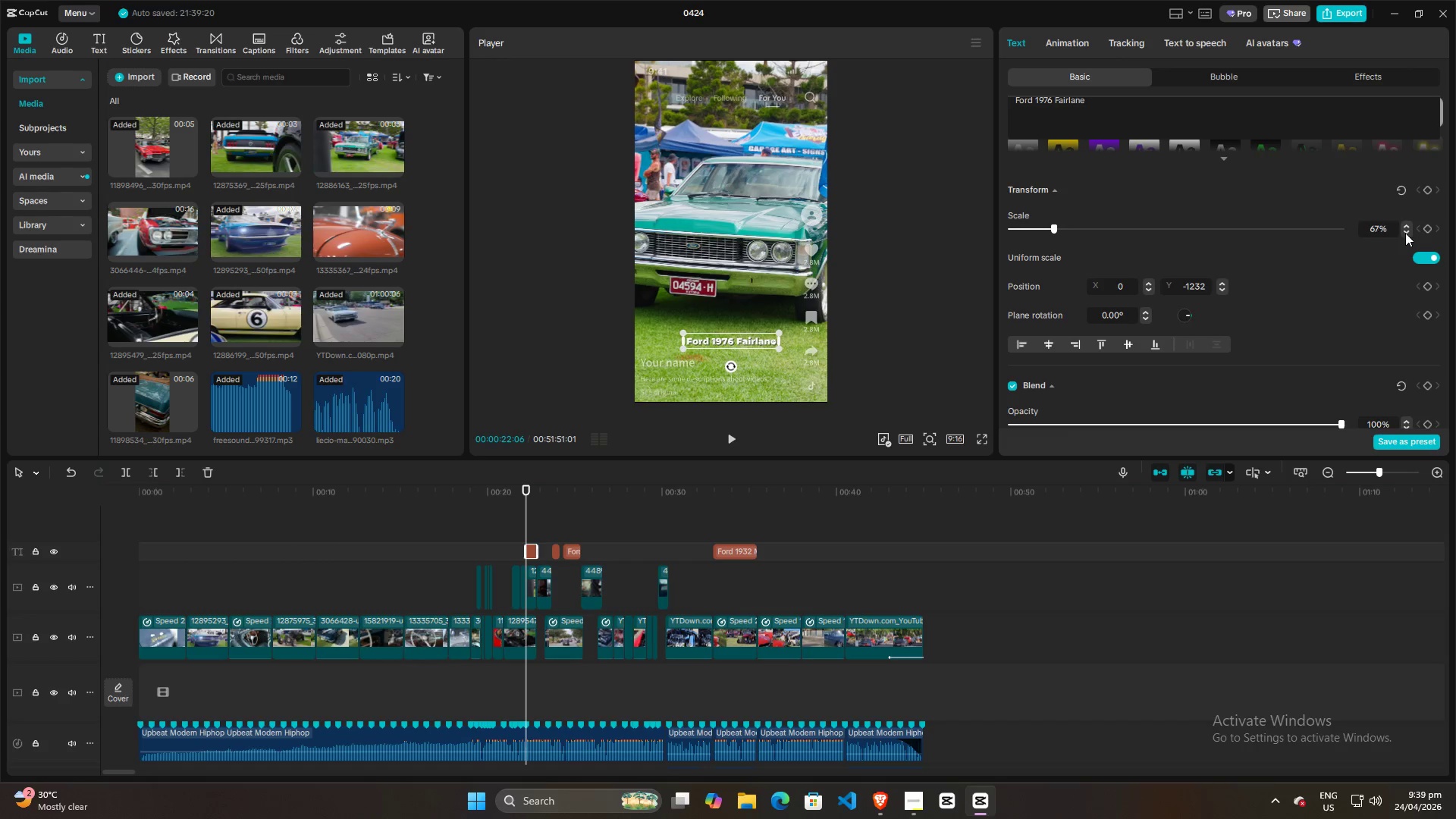 
triple_click([1405, 233])
 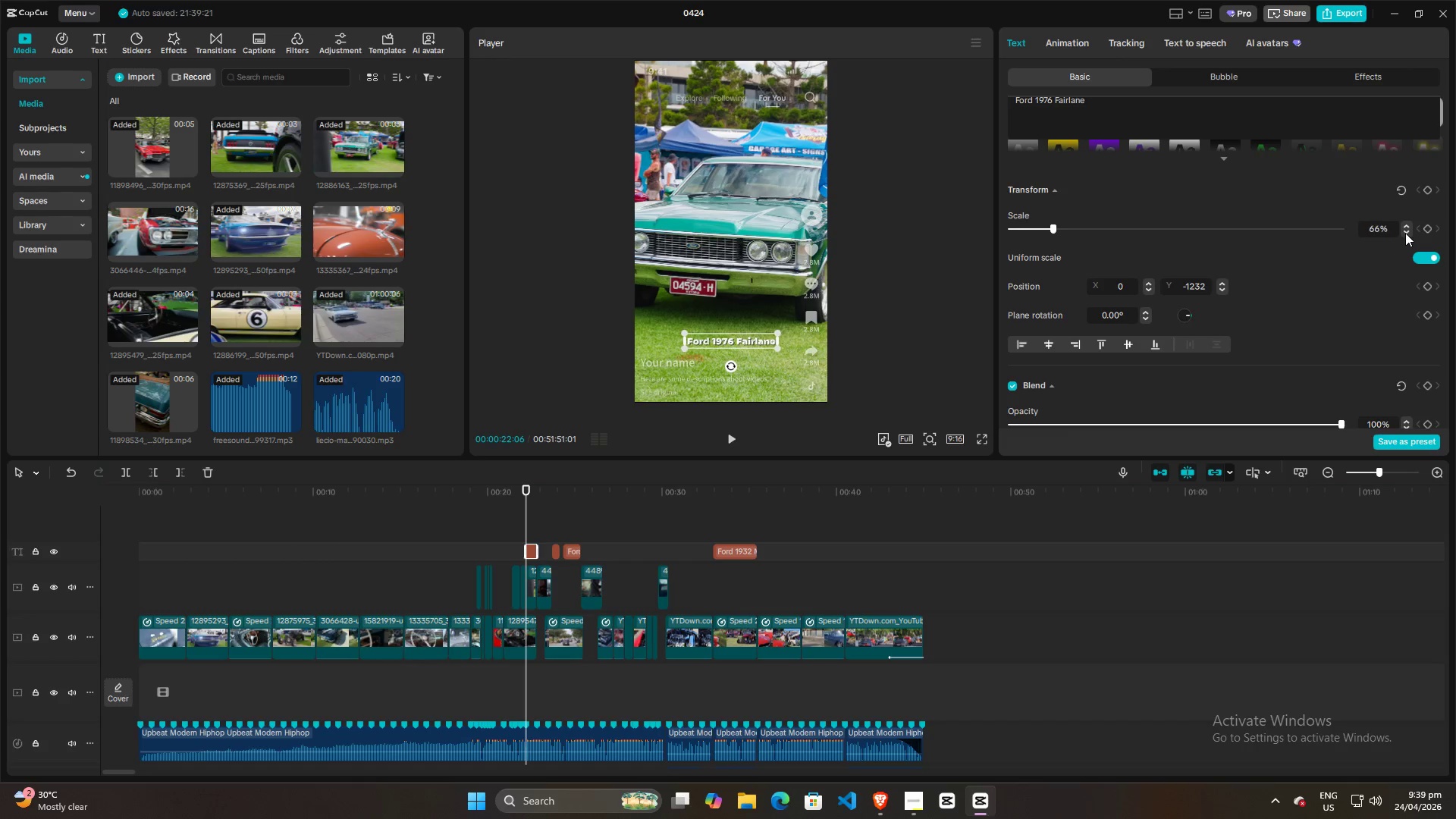 
triple_click([1405, 233])
 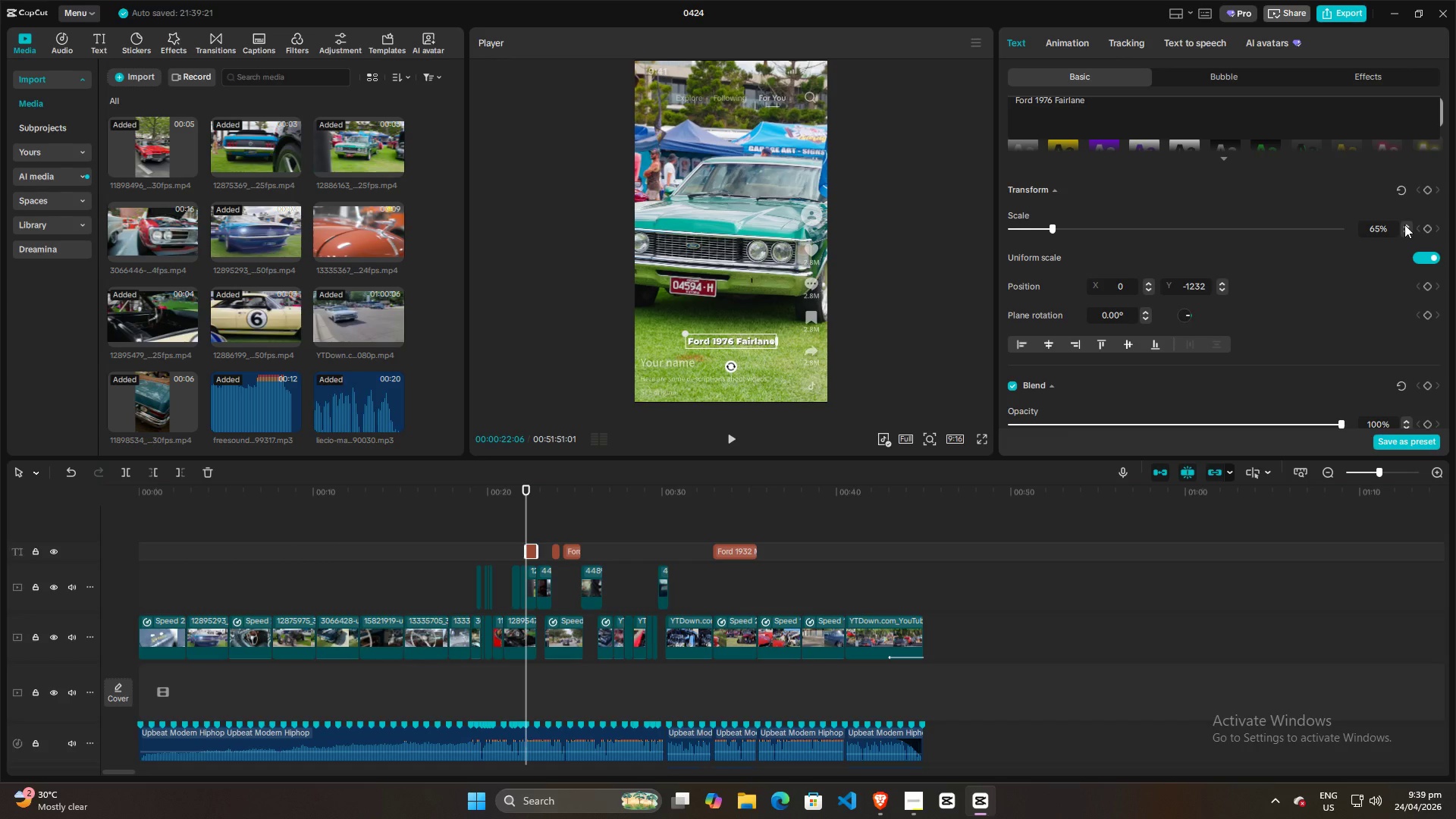 
left_click([1404, 224])
 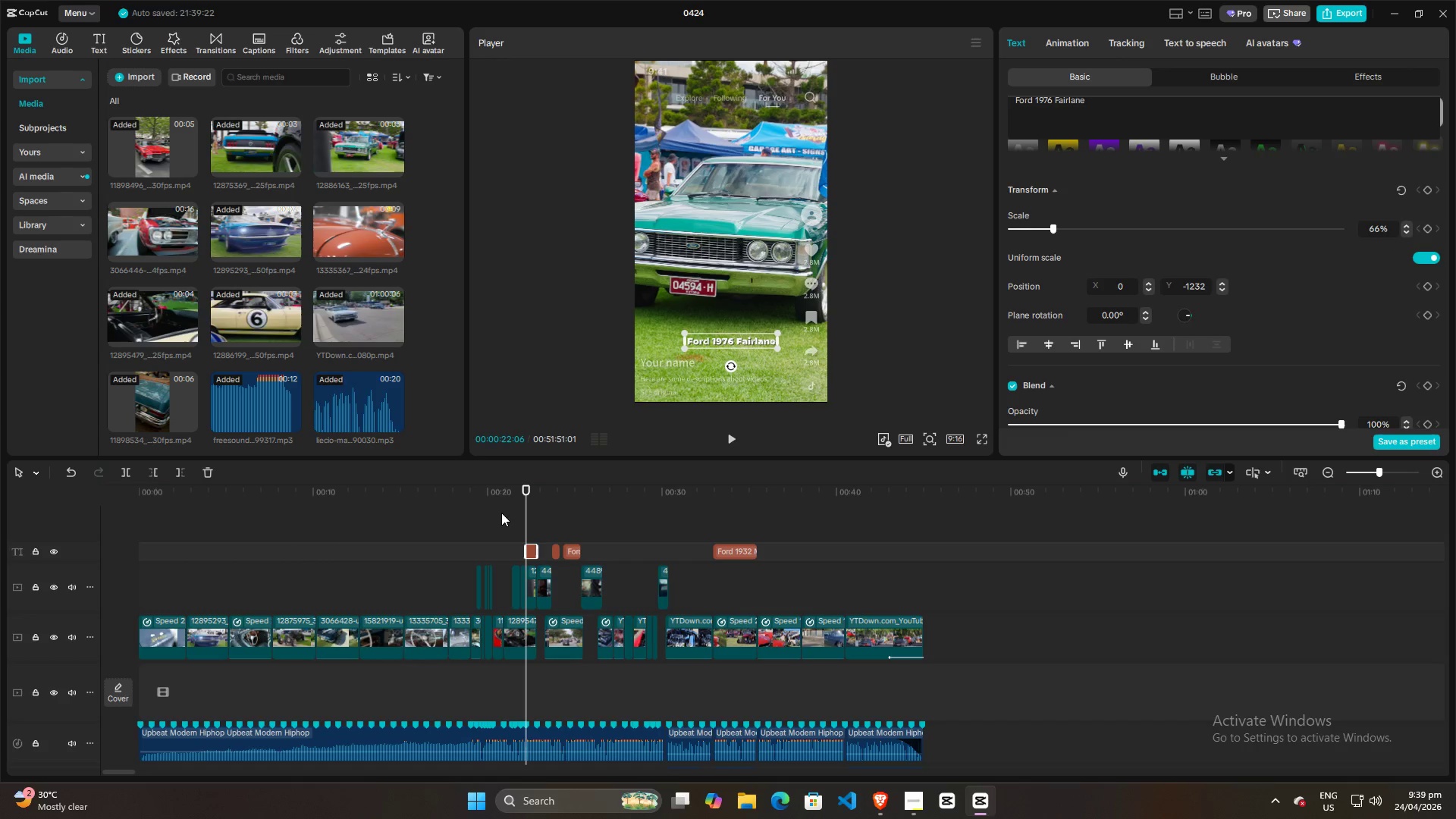 
left_click([509, 522])
 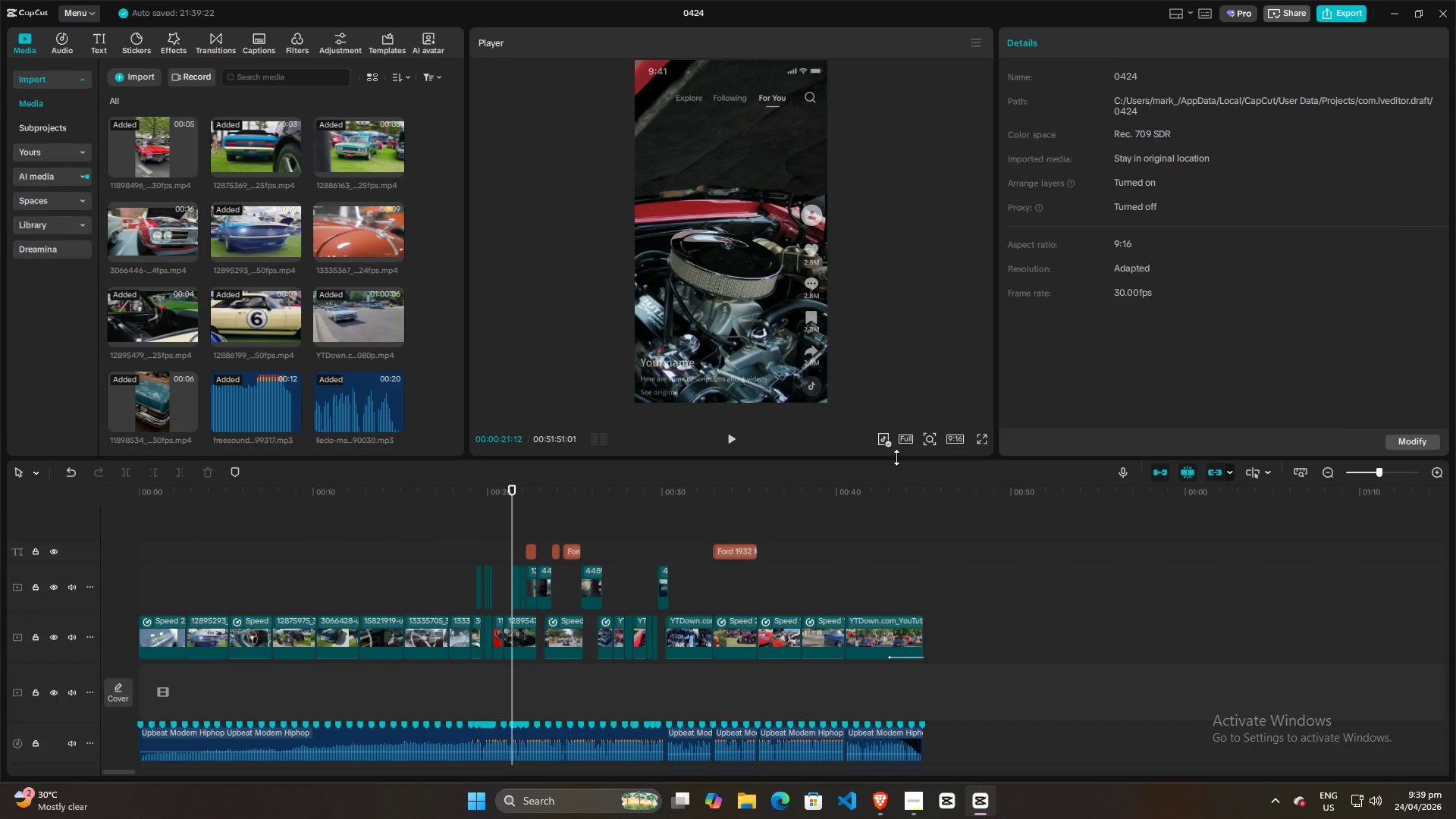 
key(Space)
 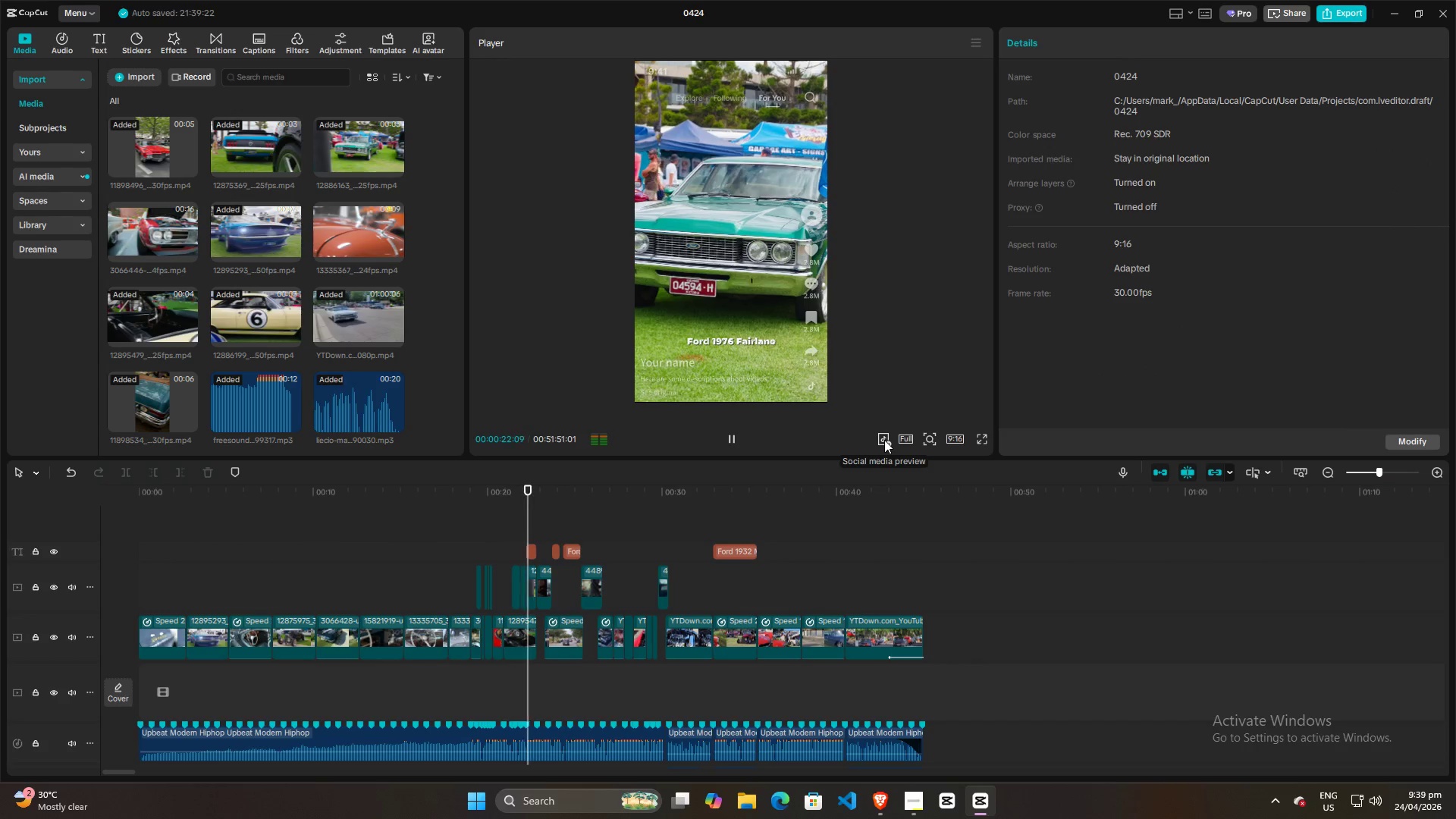 
key(Space)
 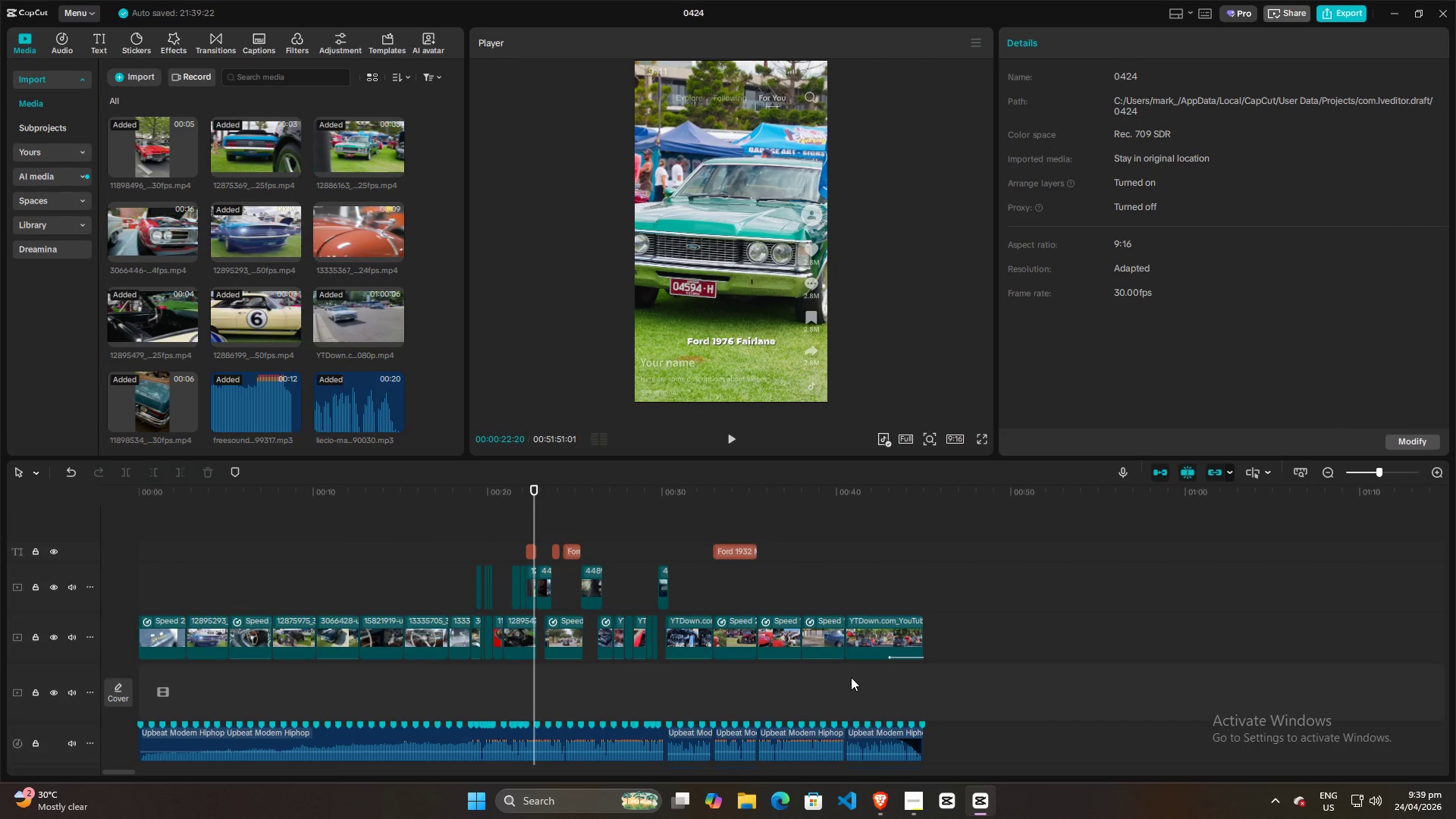 
key(Space)
 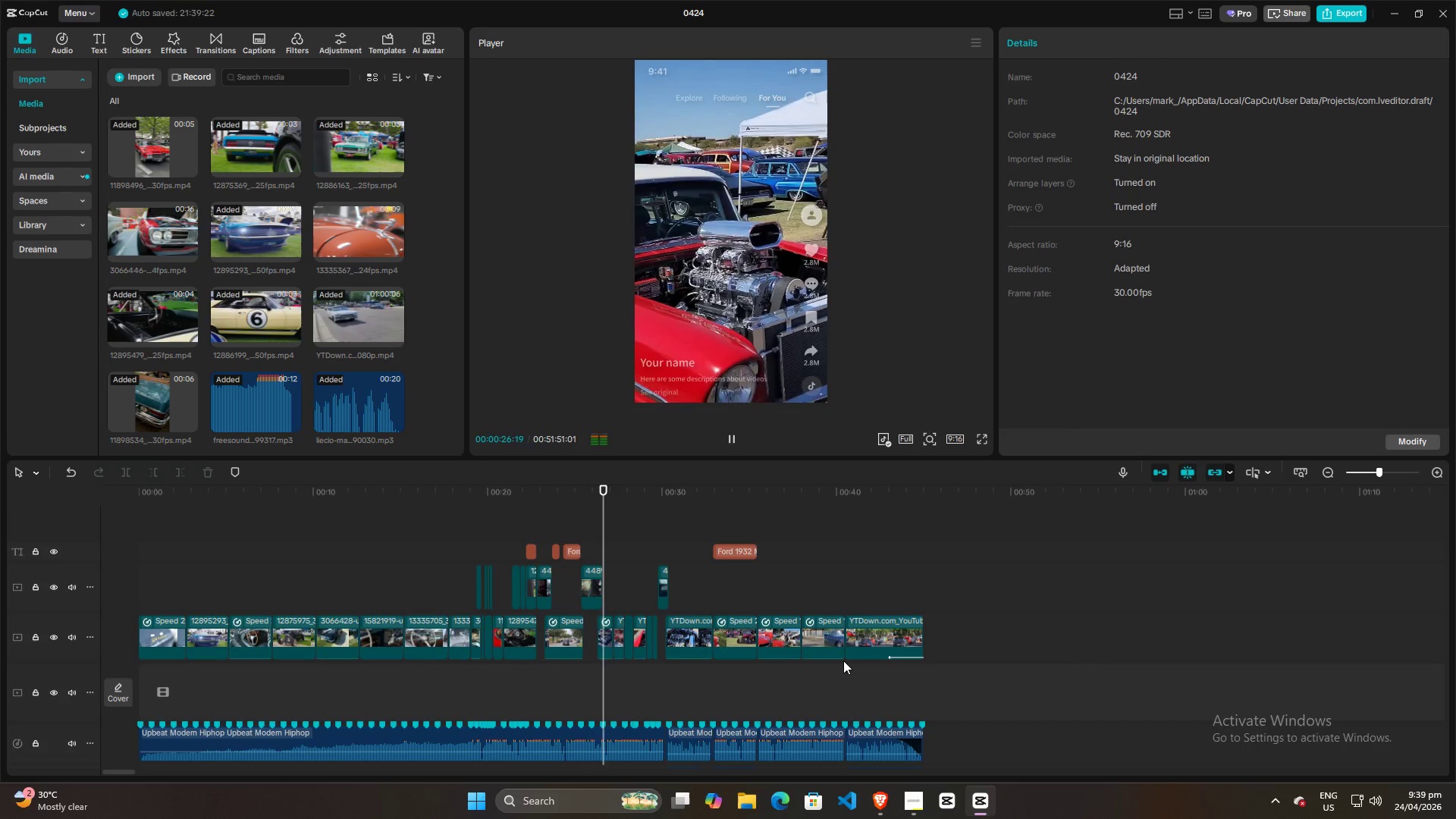 
wait(5.23)
 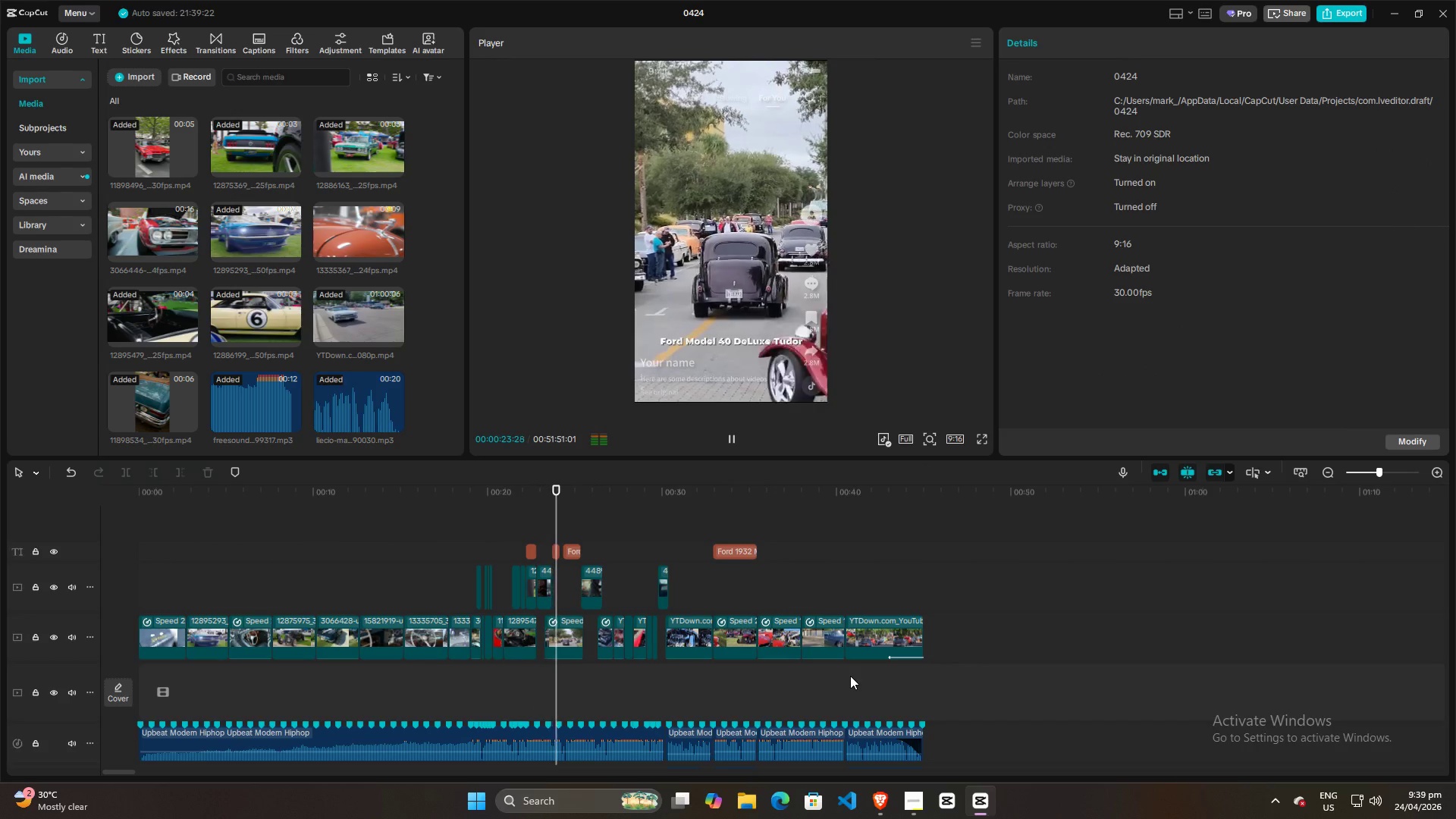 
left_click_drag(start_coordinate=[622, 518], to_coordinate=[0, 518])
 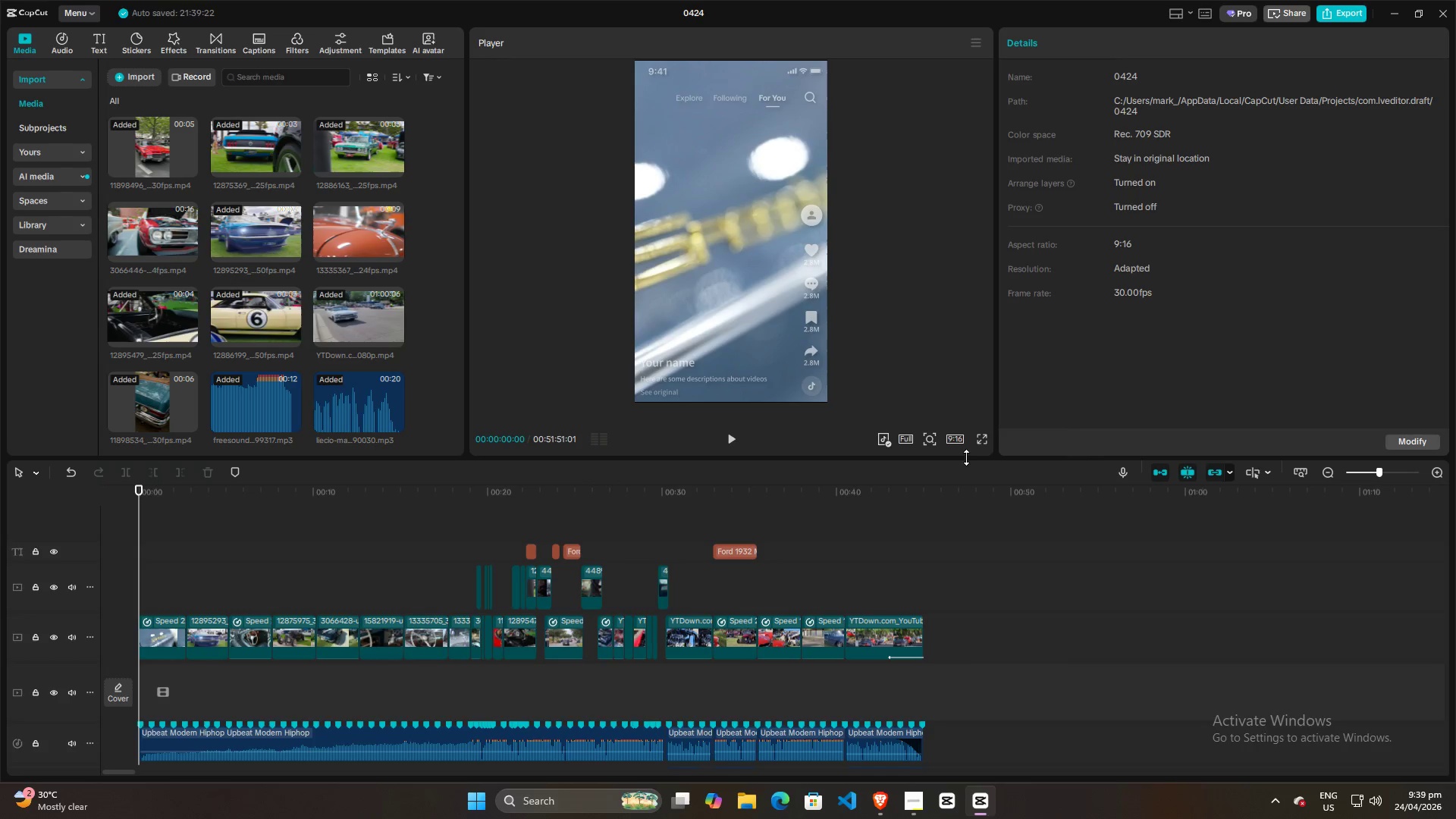 
left_click([983, 436])
 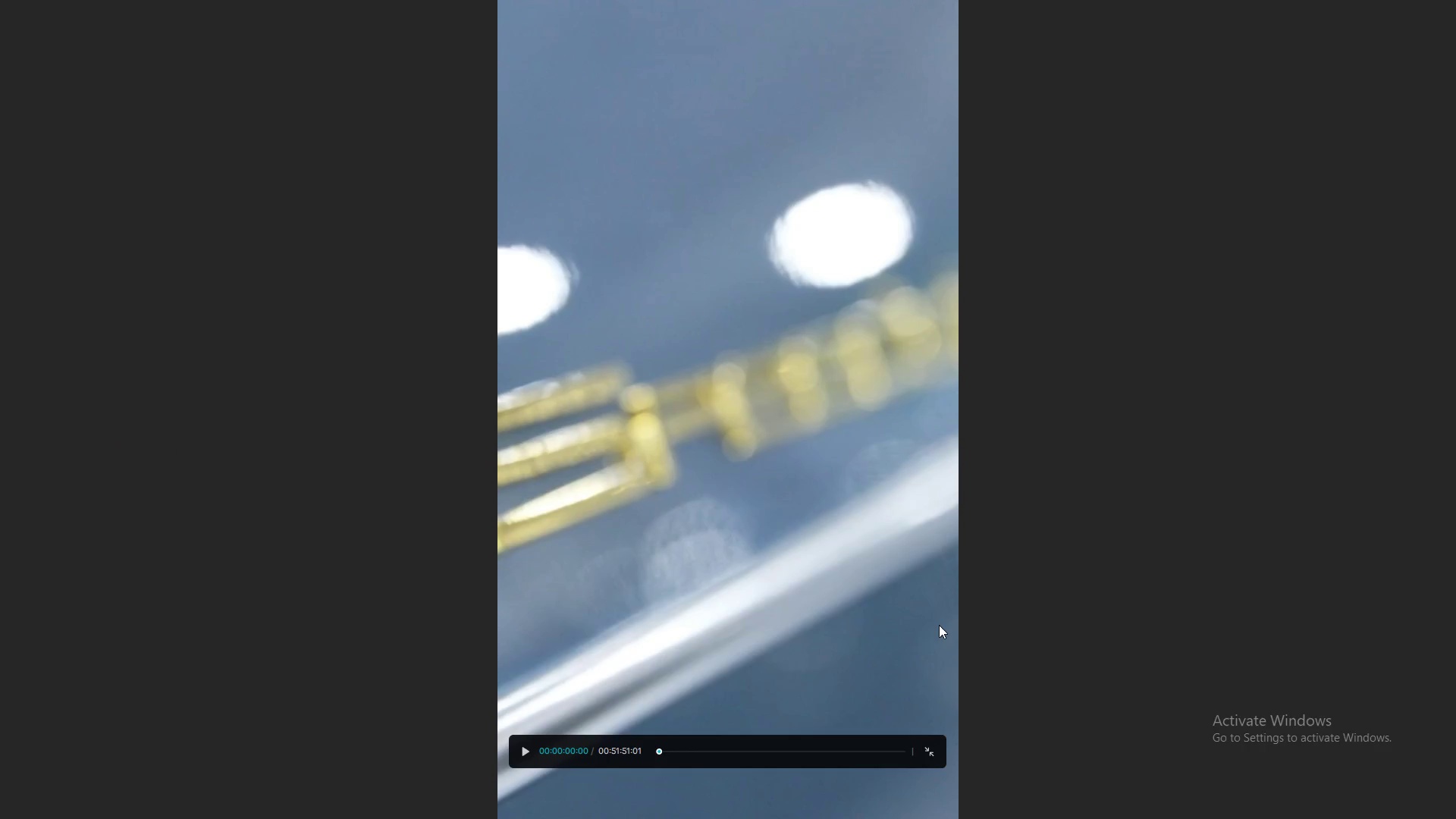 
key(Space)
 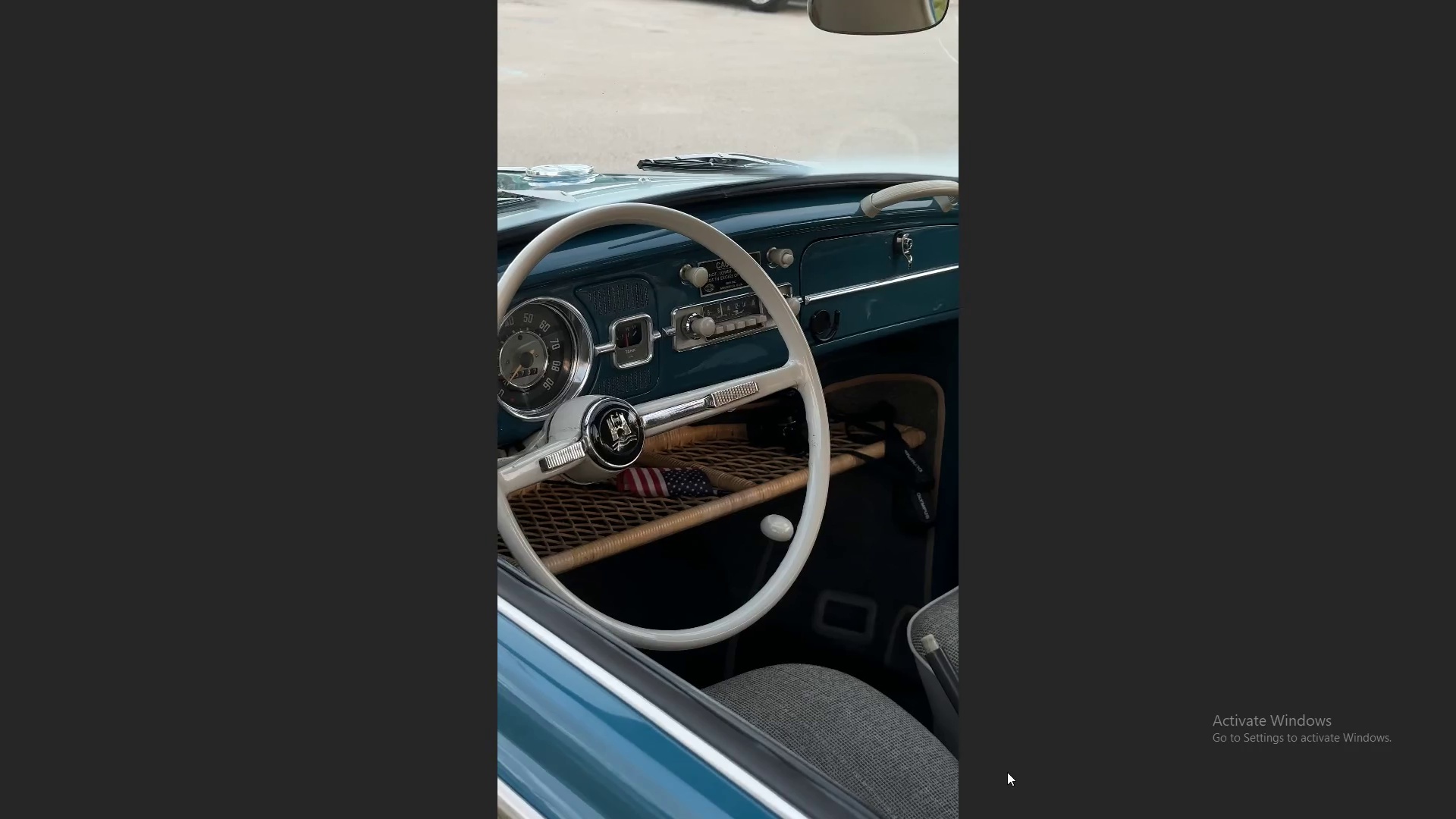 
wait(19.44)
 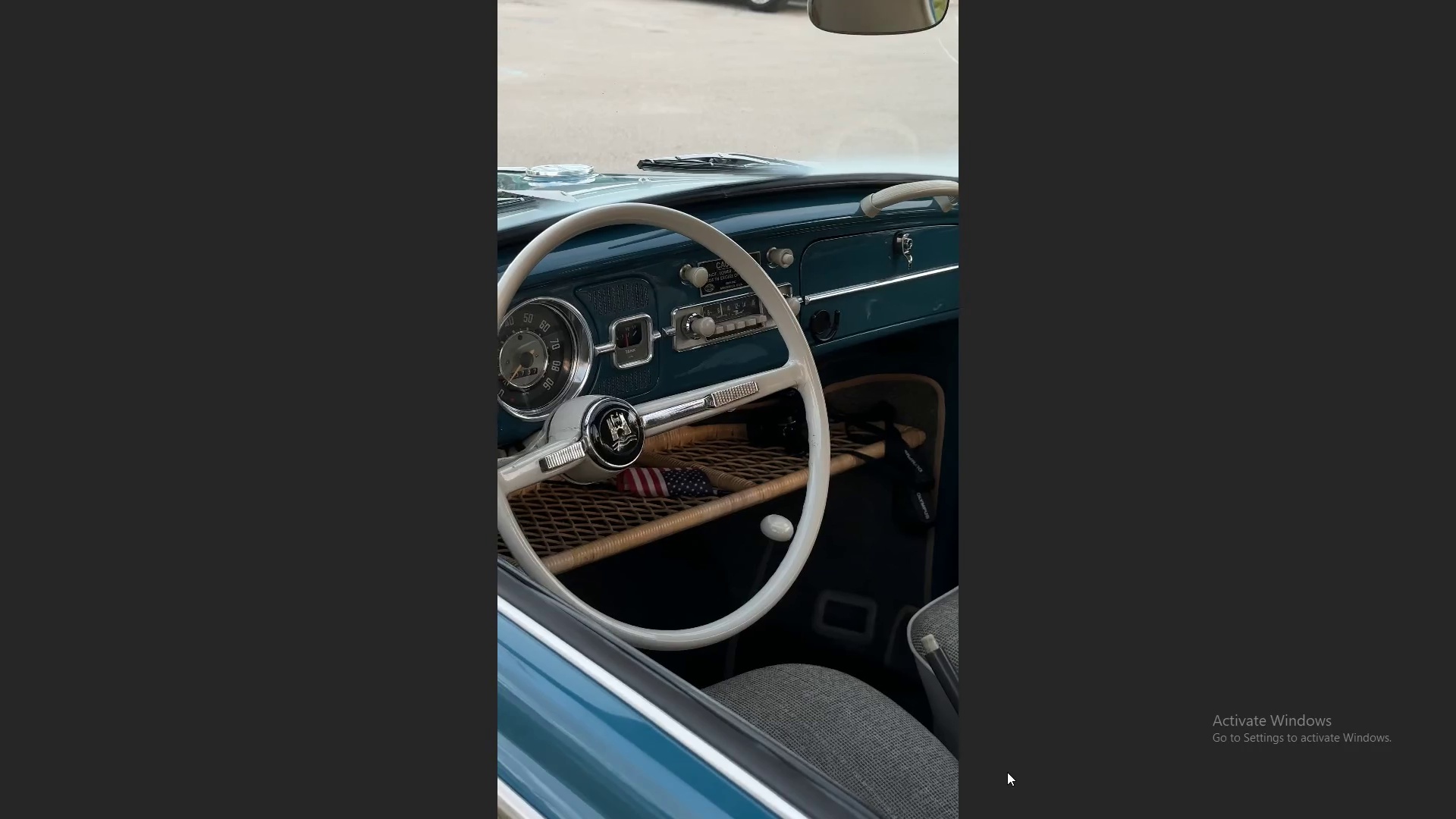 
key(Space)